 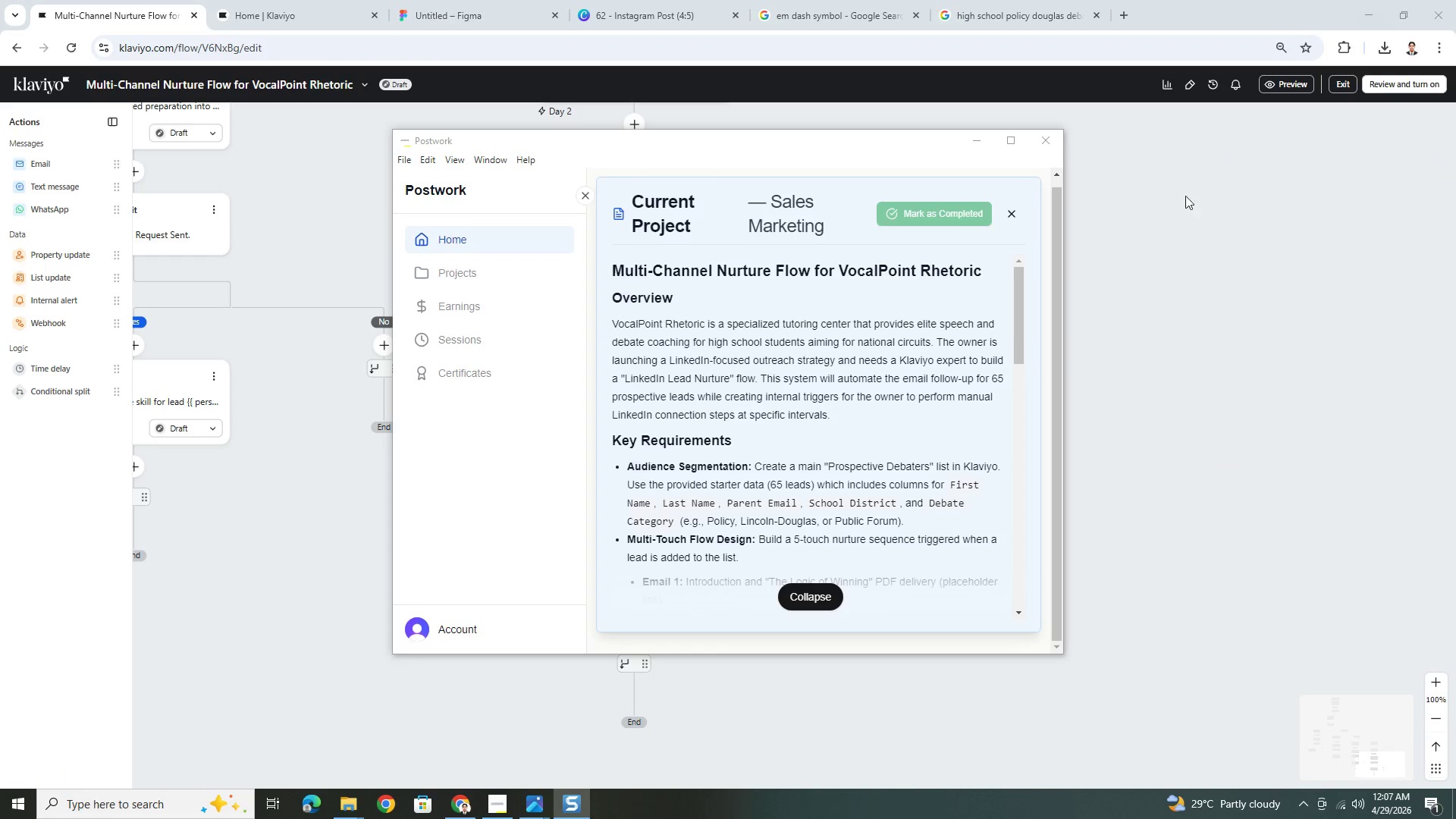 
left_click([1116, 256])
 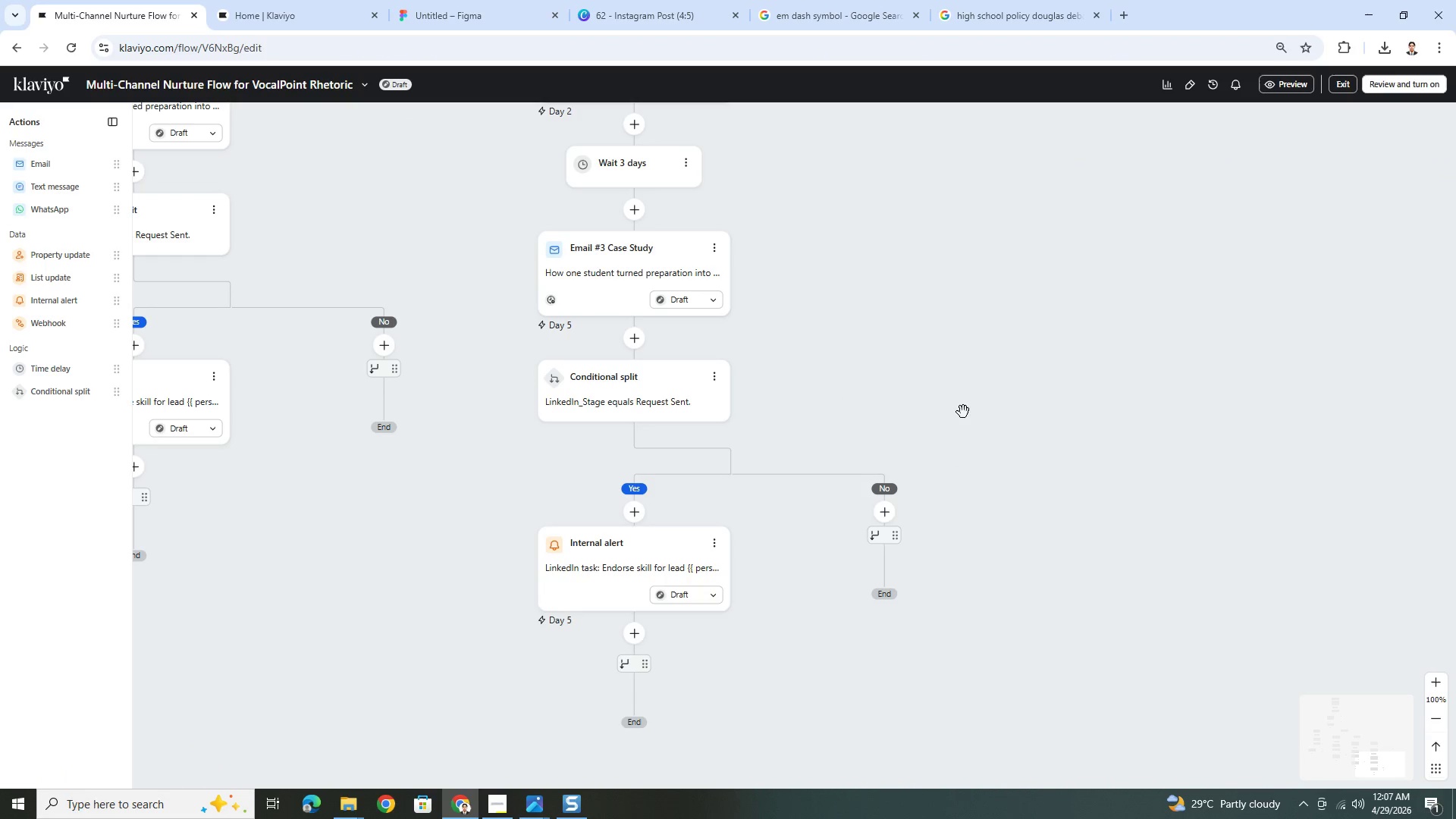 
key(Alt+AltLeft)
 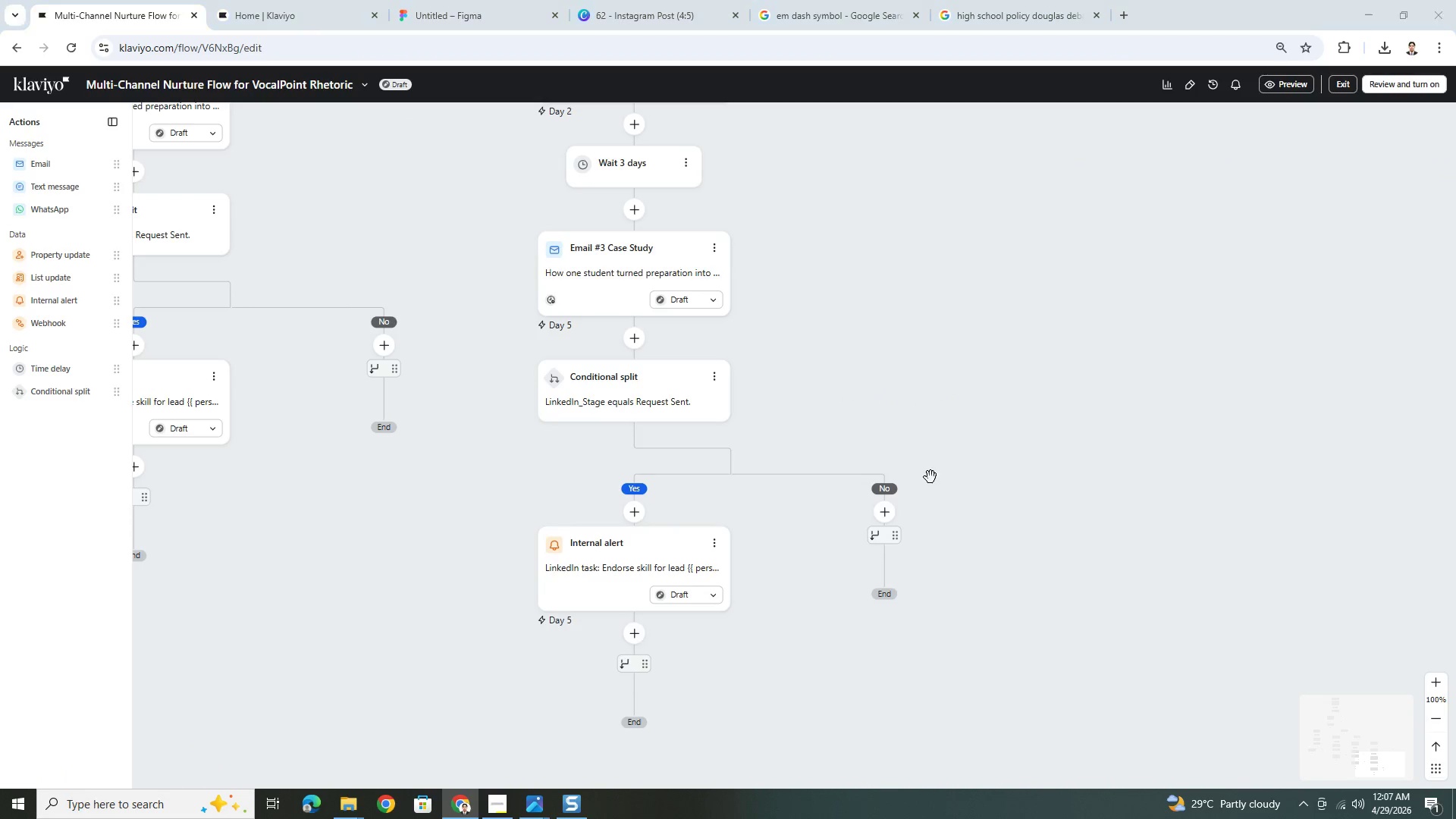 
key(Alt+Tab)
 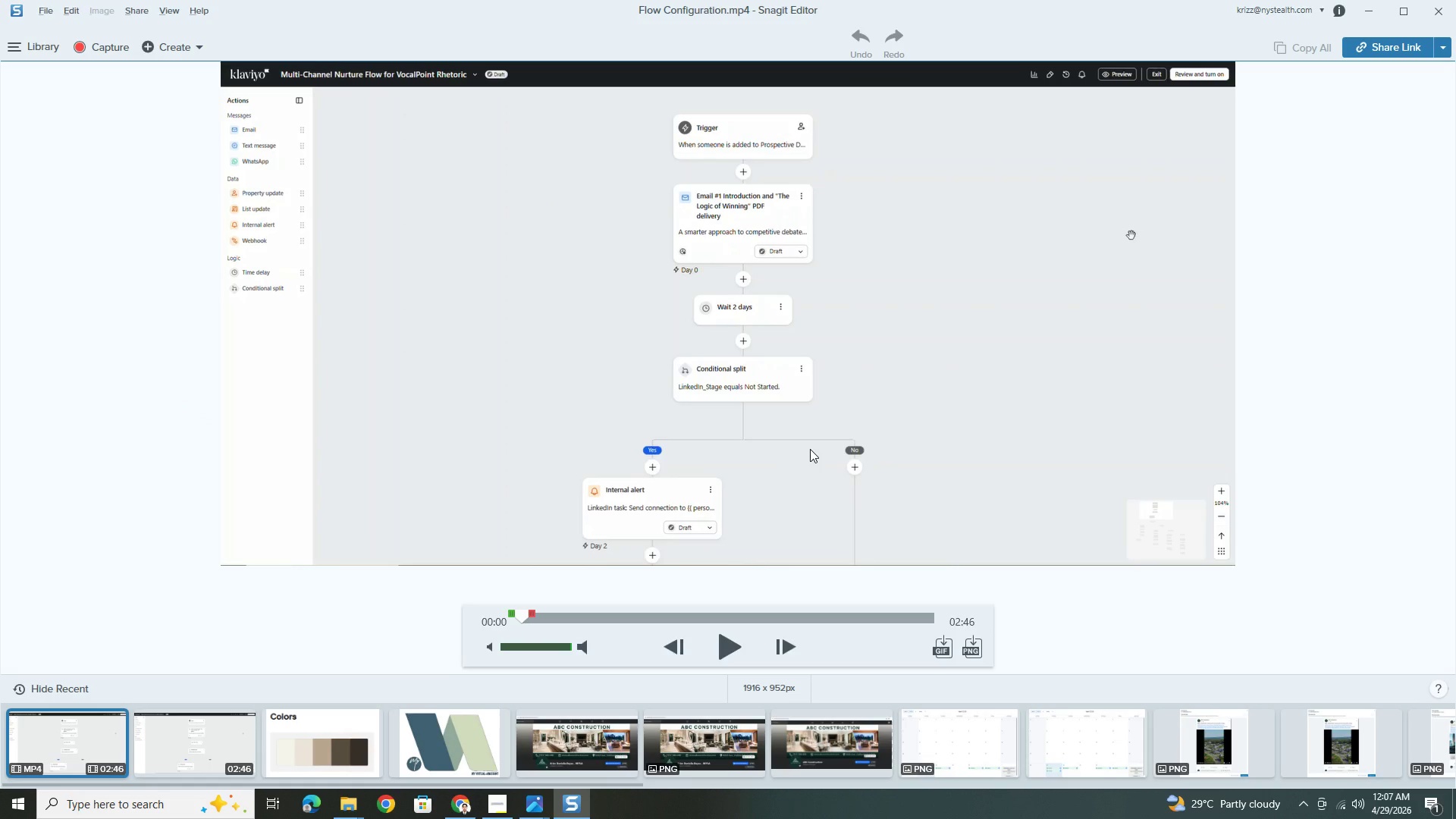 
key(Alt+AltLeft)
 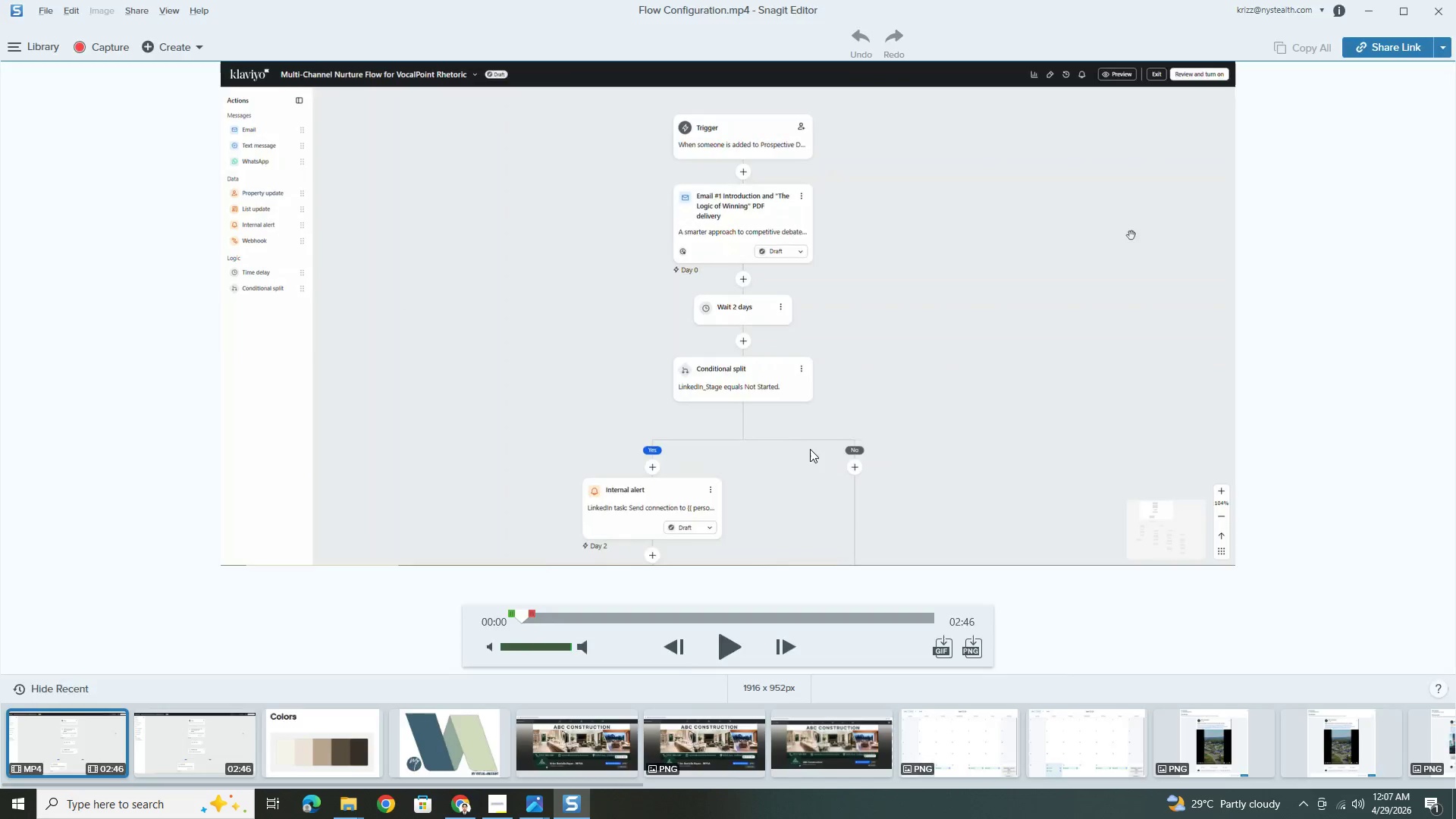 
key(Alt+Tab)
 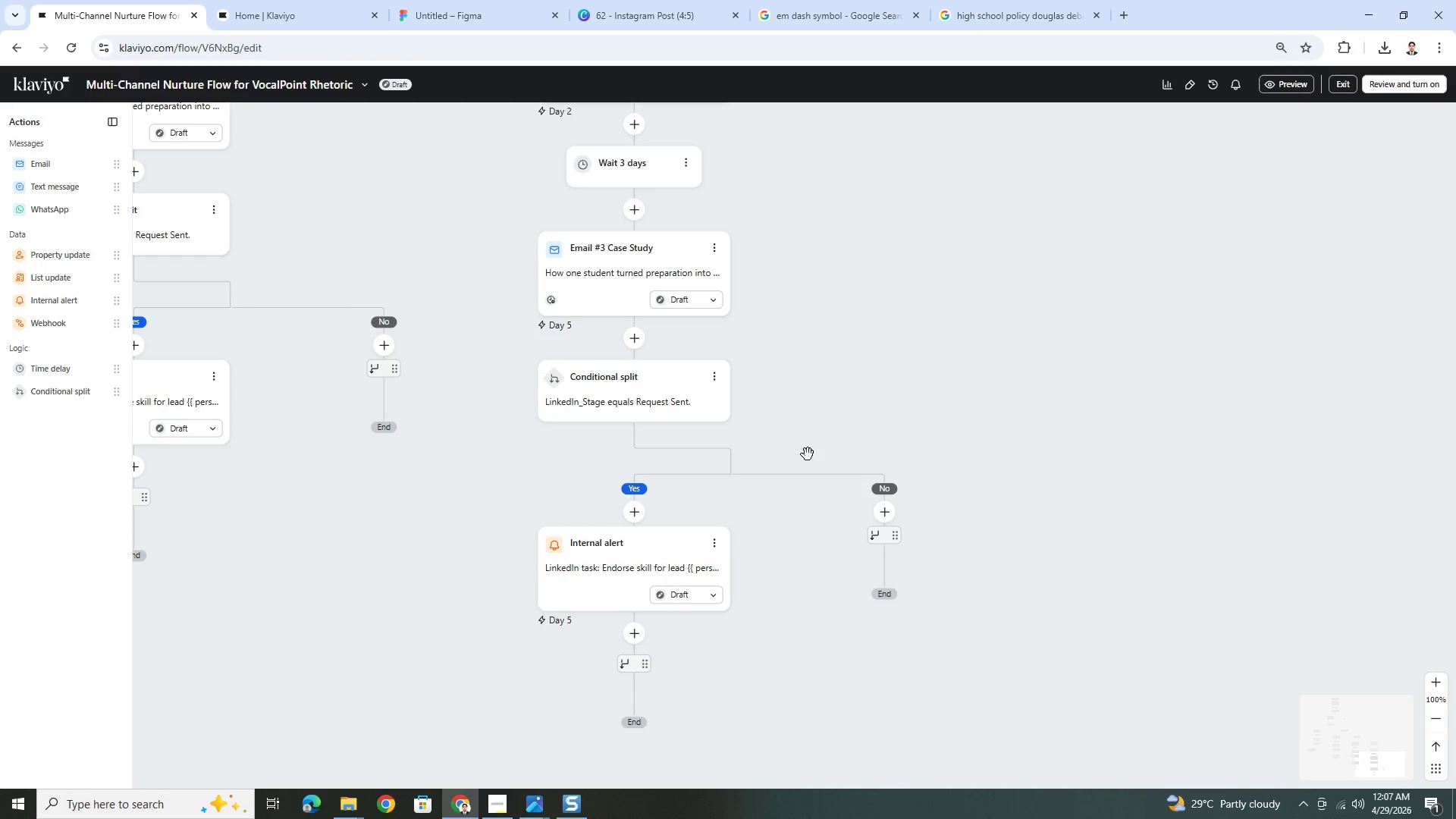 
key(Alt+AltLeft)
 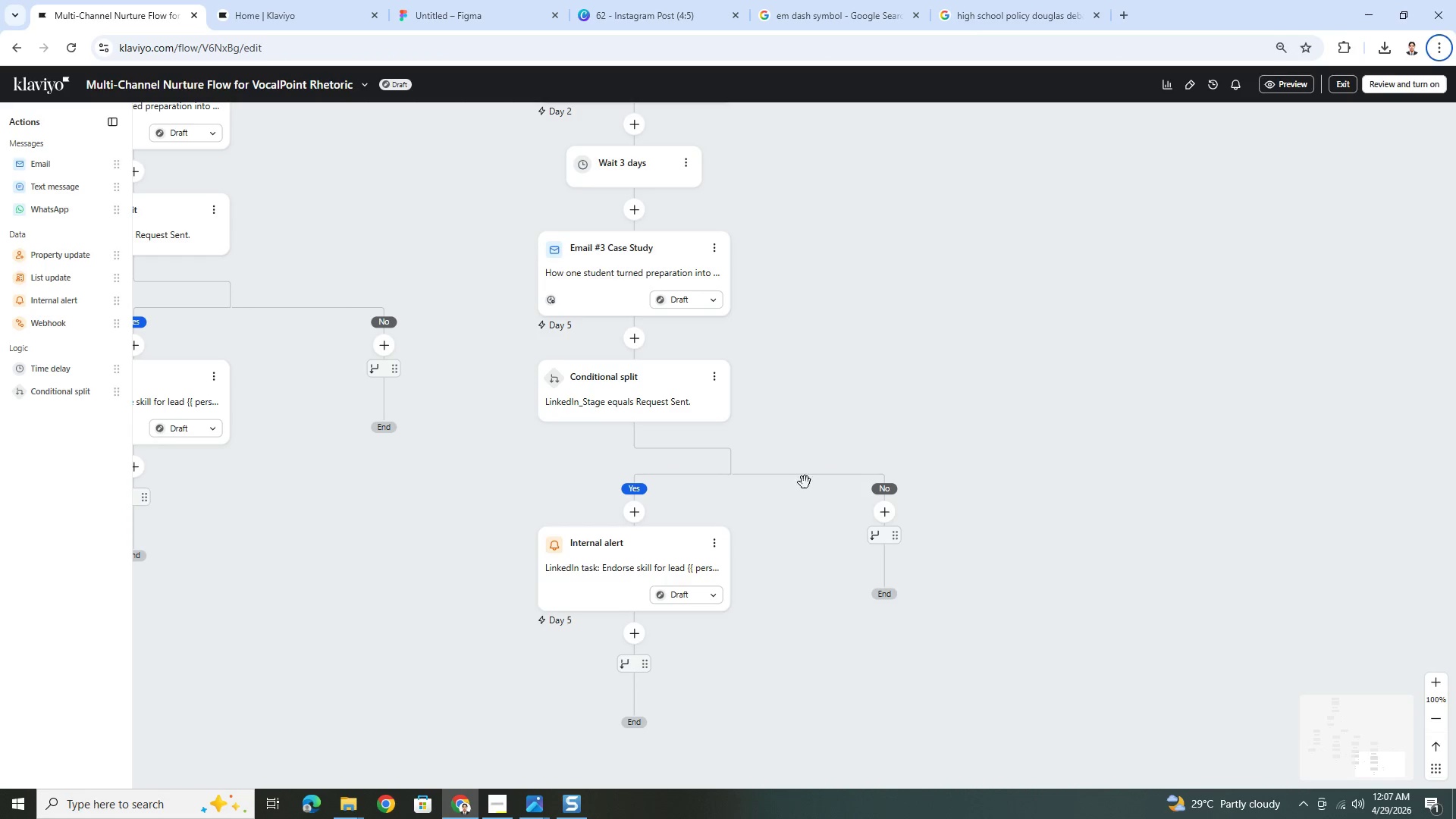 
key(Alt+AltLeft)
 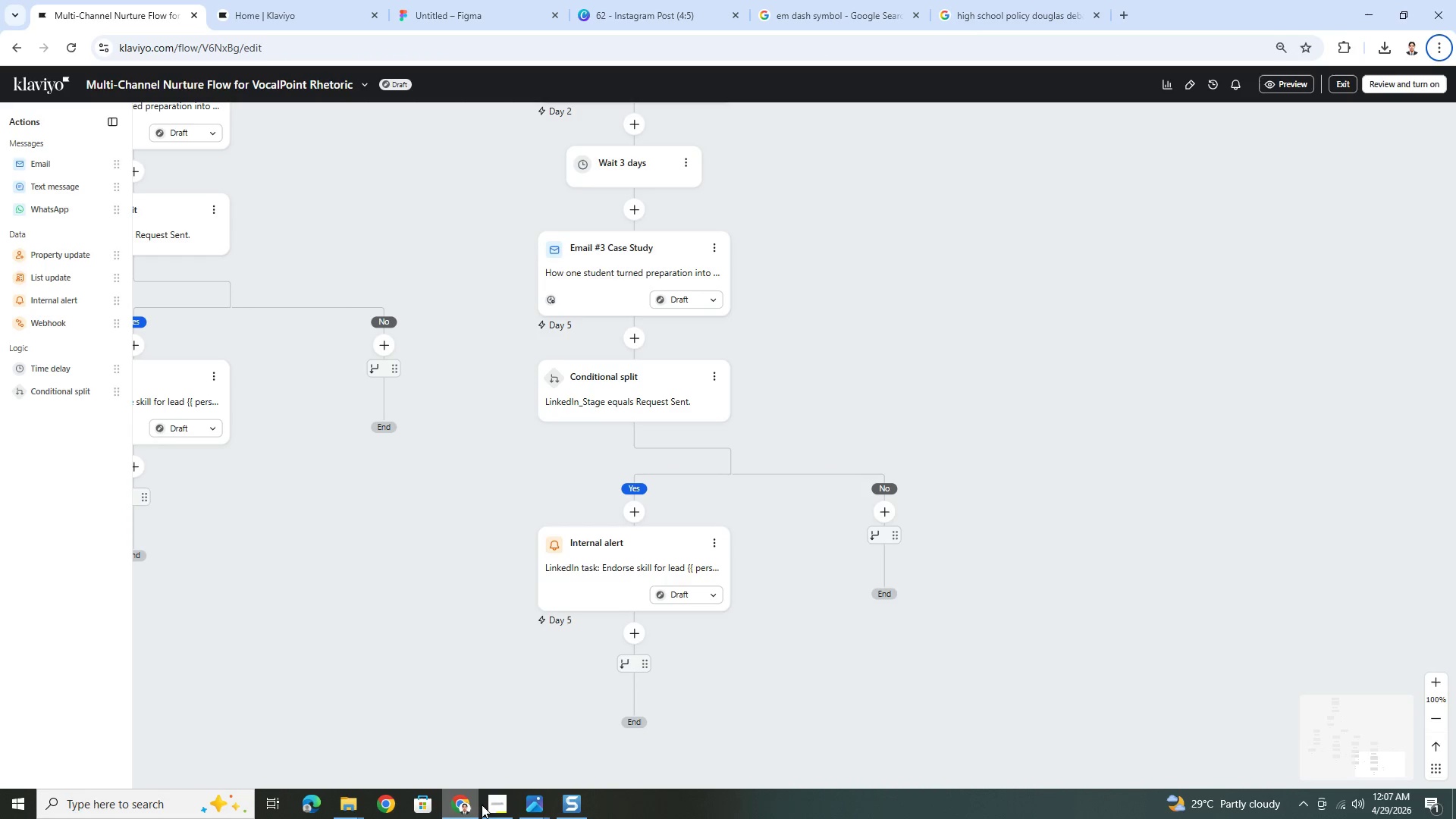 
left_click([489, 805])